 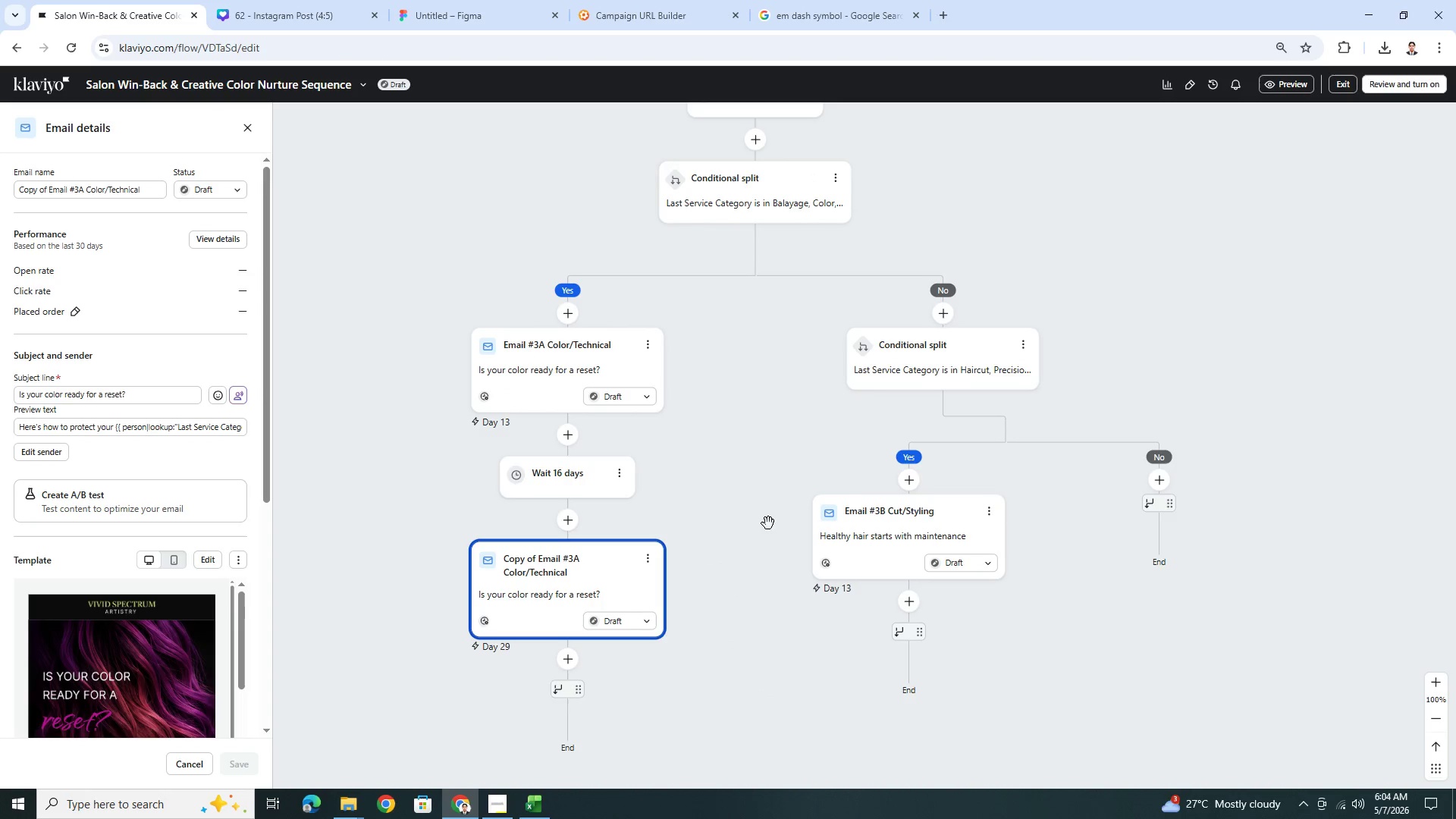 
left_click_drag(start_coordinate=[758, 367], to_coordinate=[739, 619])
 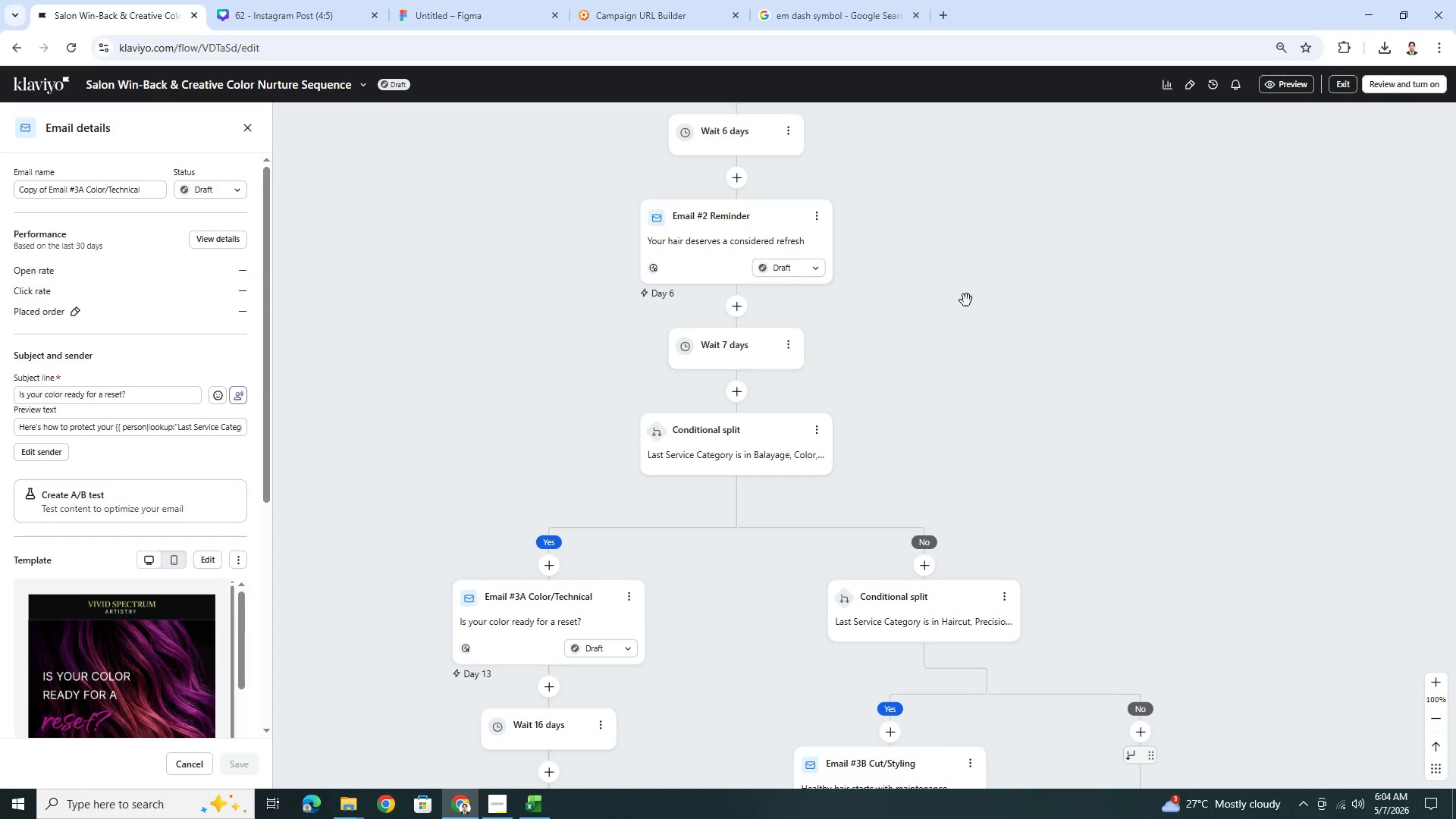 
left_click_drag(start_coordinate=[975, 288], to_coordinate=[967, 431])
 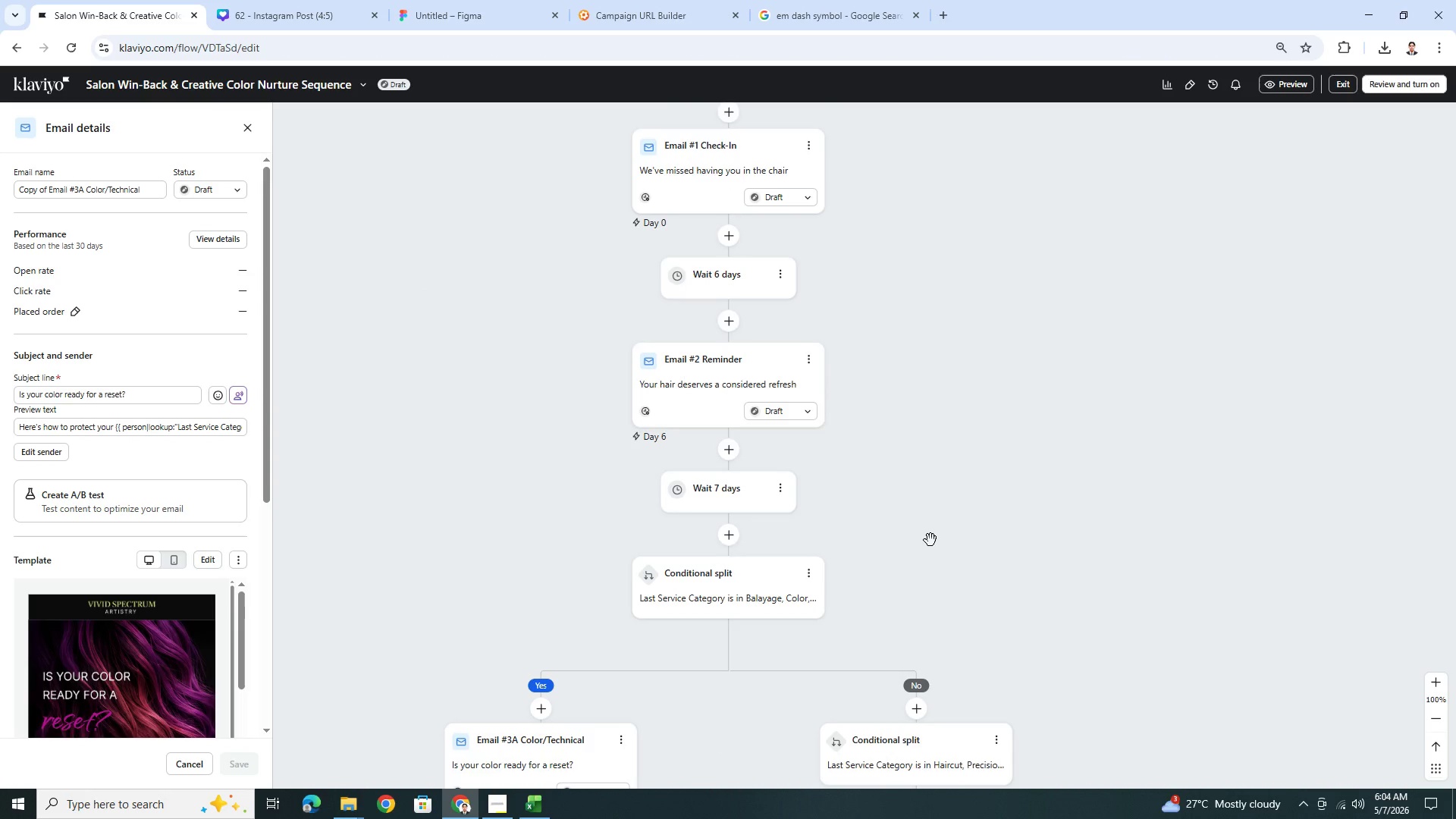 
scroll: coordinate [673, 653], scroll_direction: down, amount: 13.0
 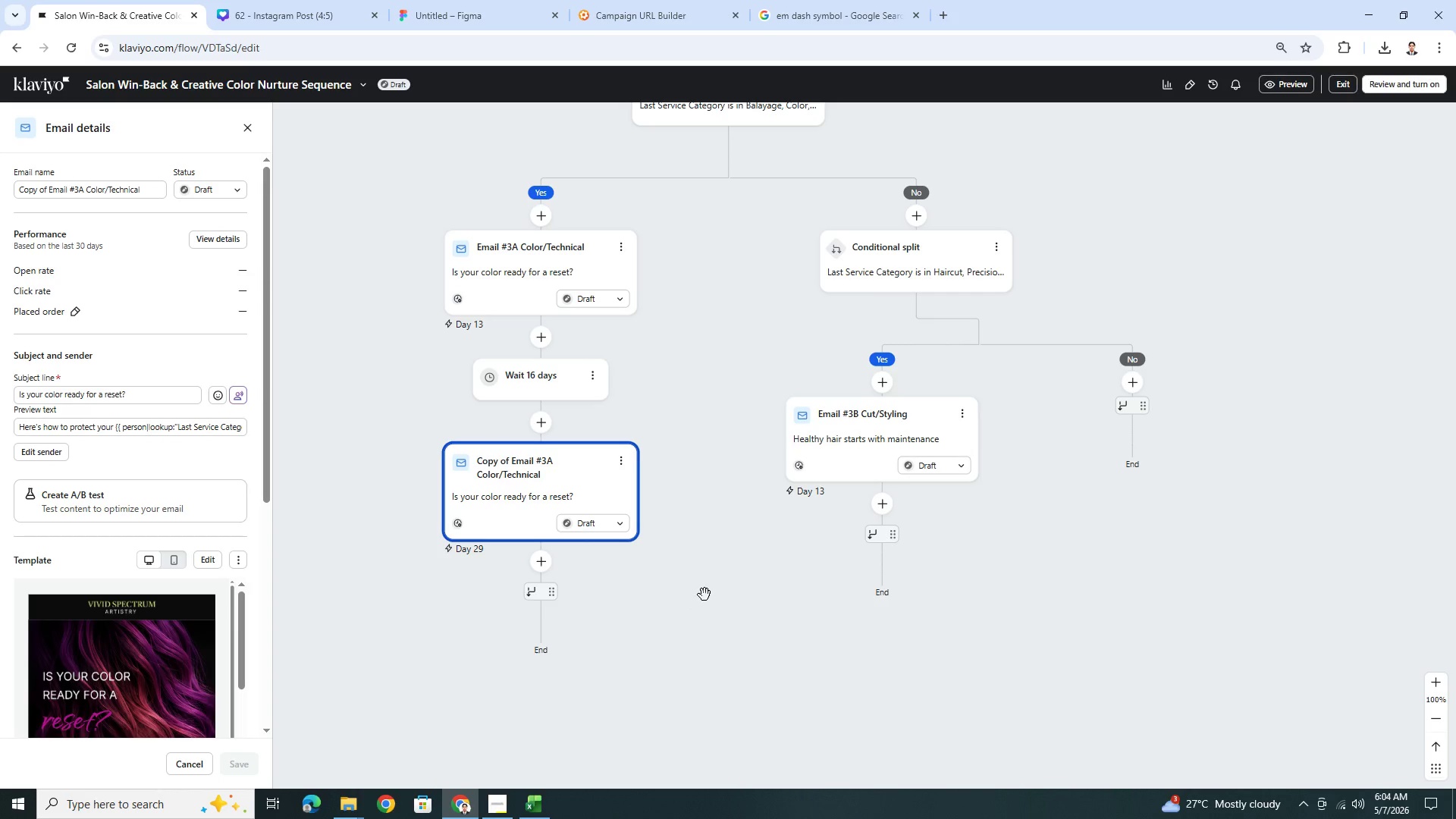 
left_click_drag(start_coordinate=[705, 592], to_coordinate=[752, 610])
 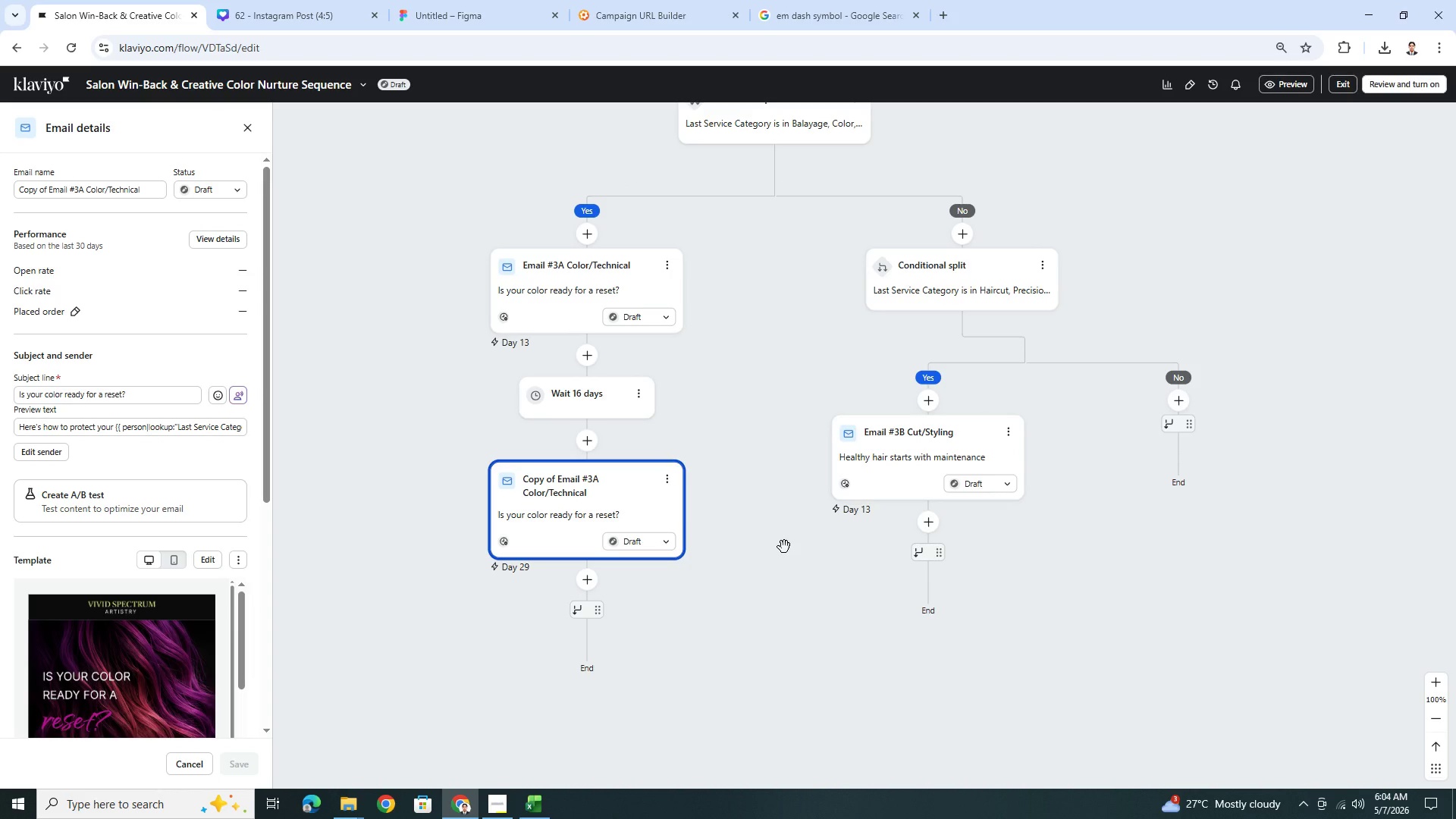 
wait(7.12)
 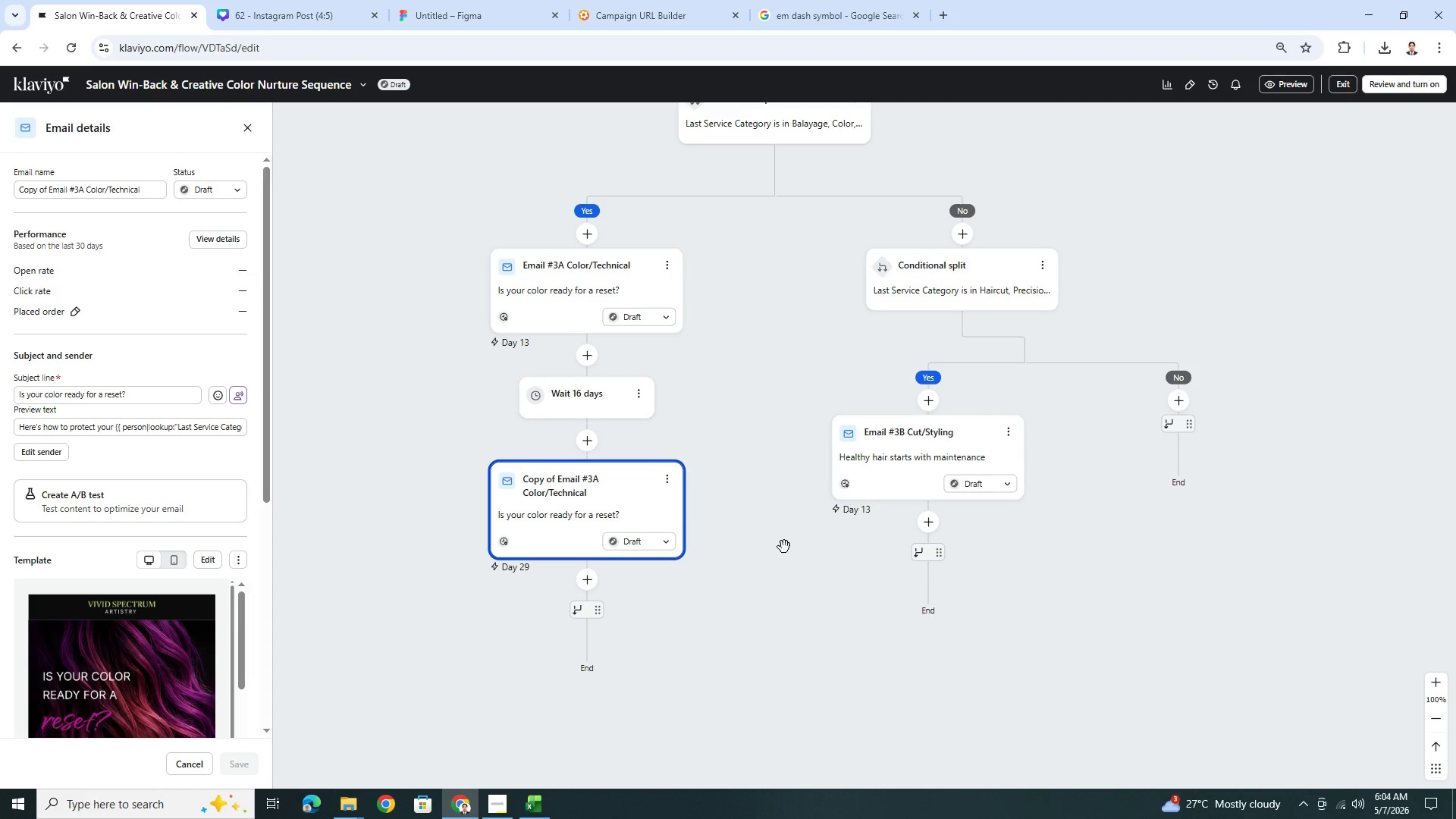 
left_click_drag(start_coordinate=[50, 187], to_coordinate=[0, 187])
 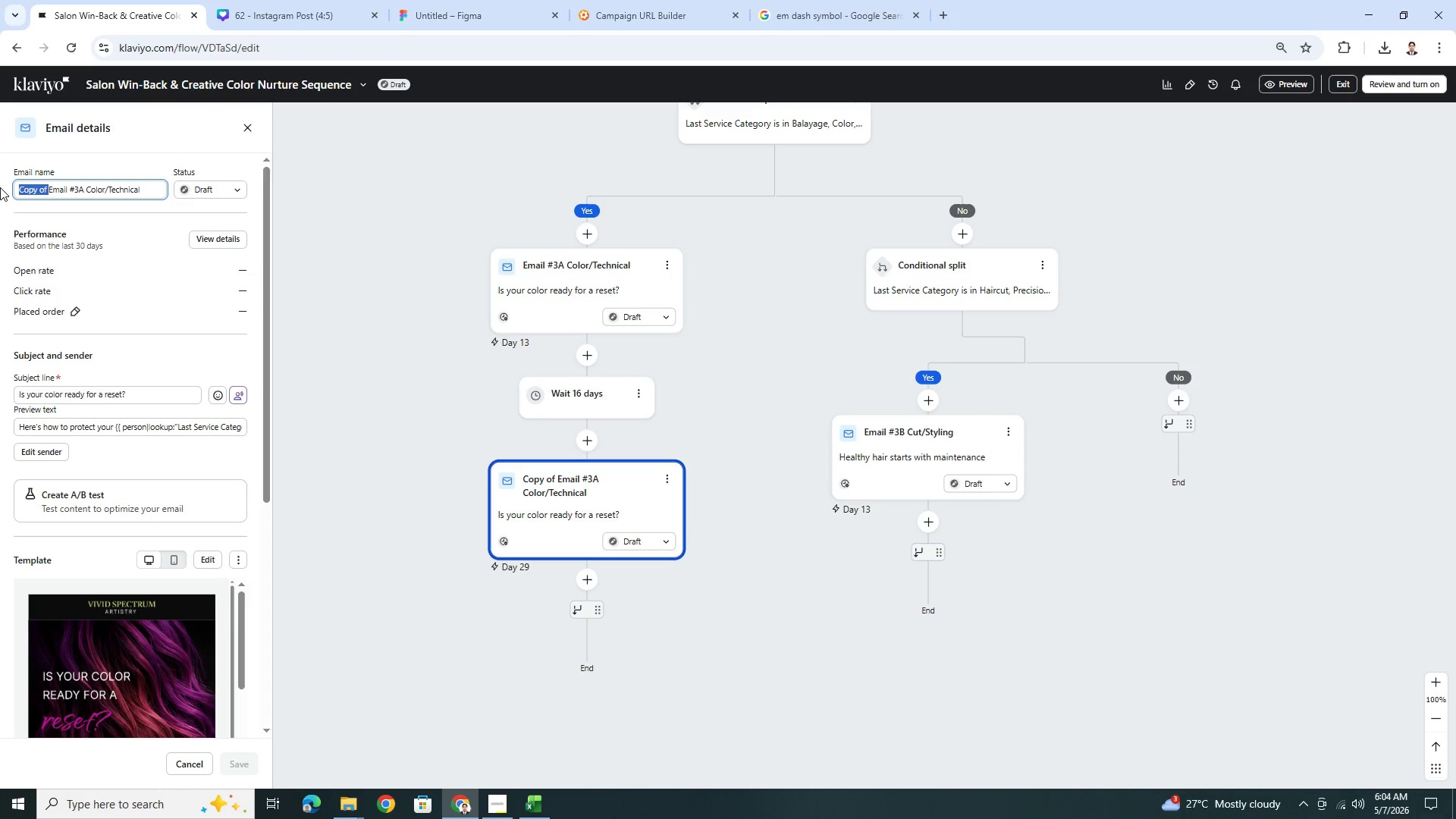 
key(Backspace)
 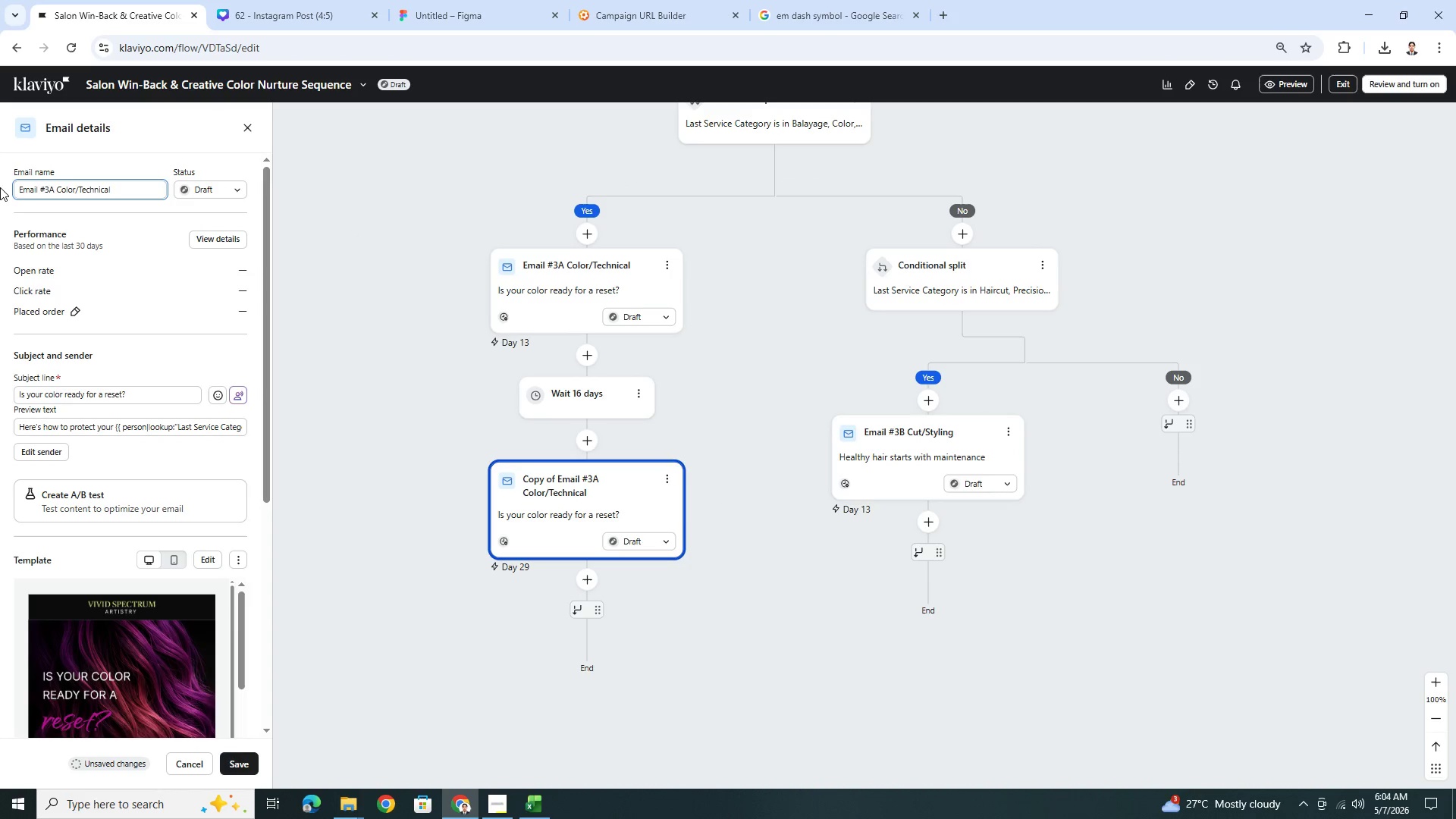 
key(ArrowRight)
 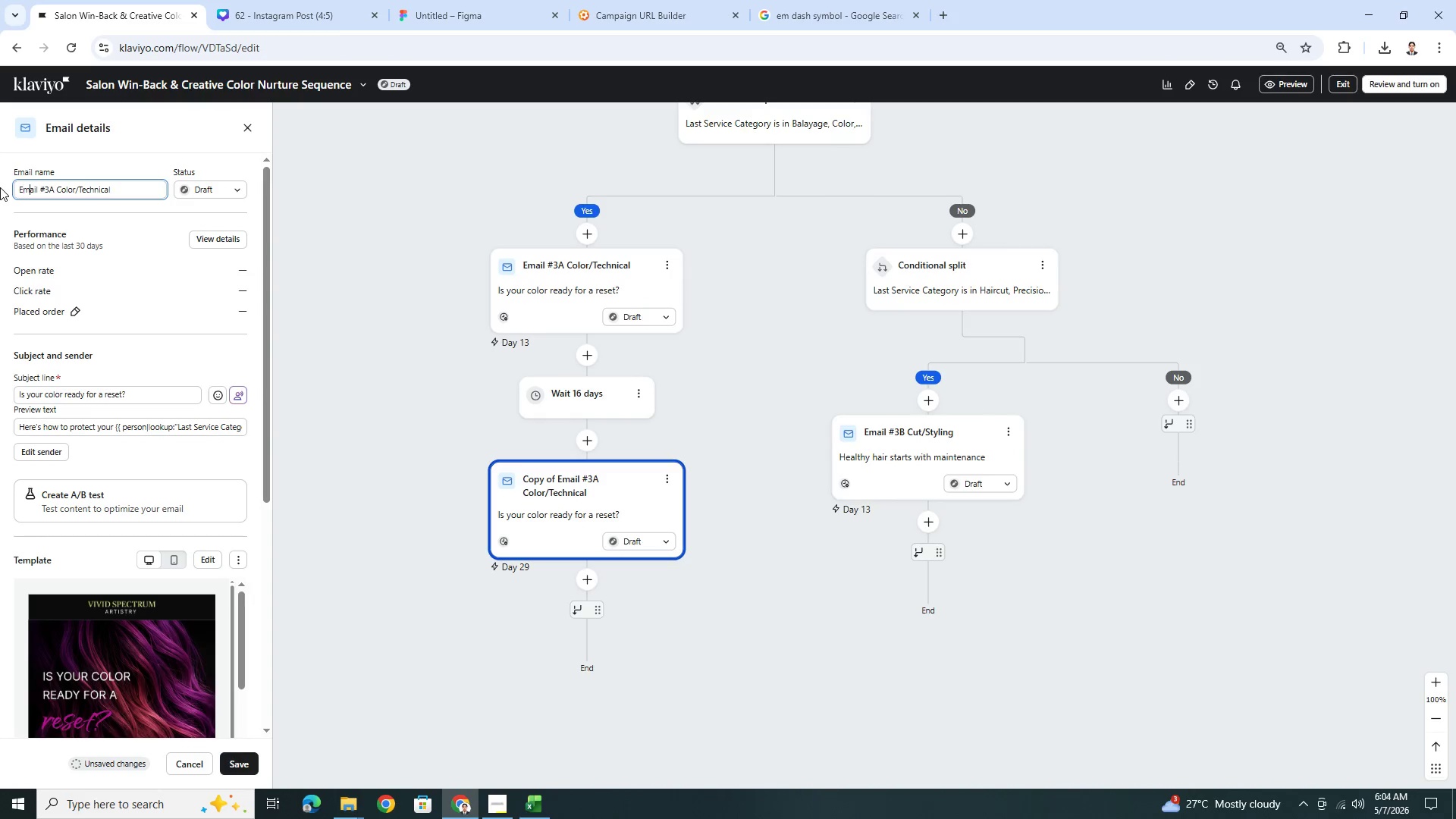 
key(ArrowRight)